 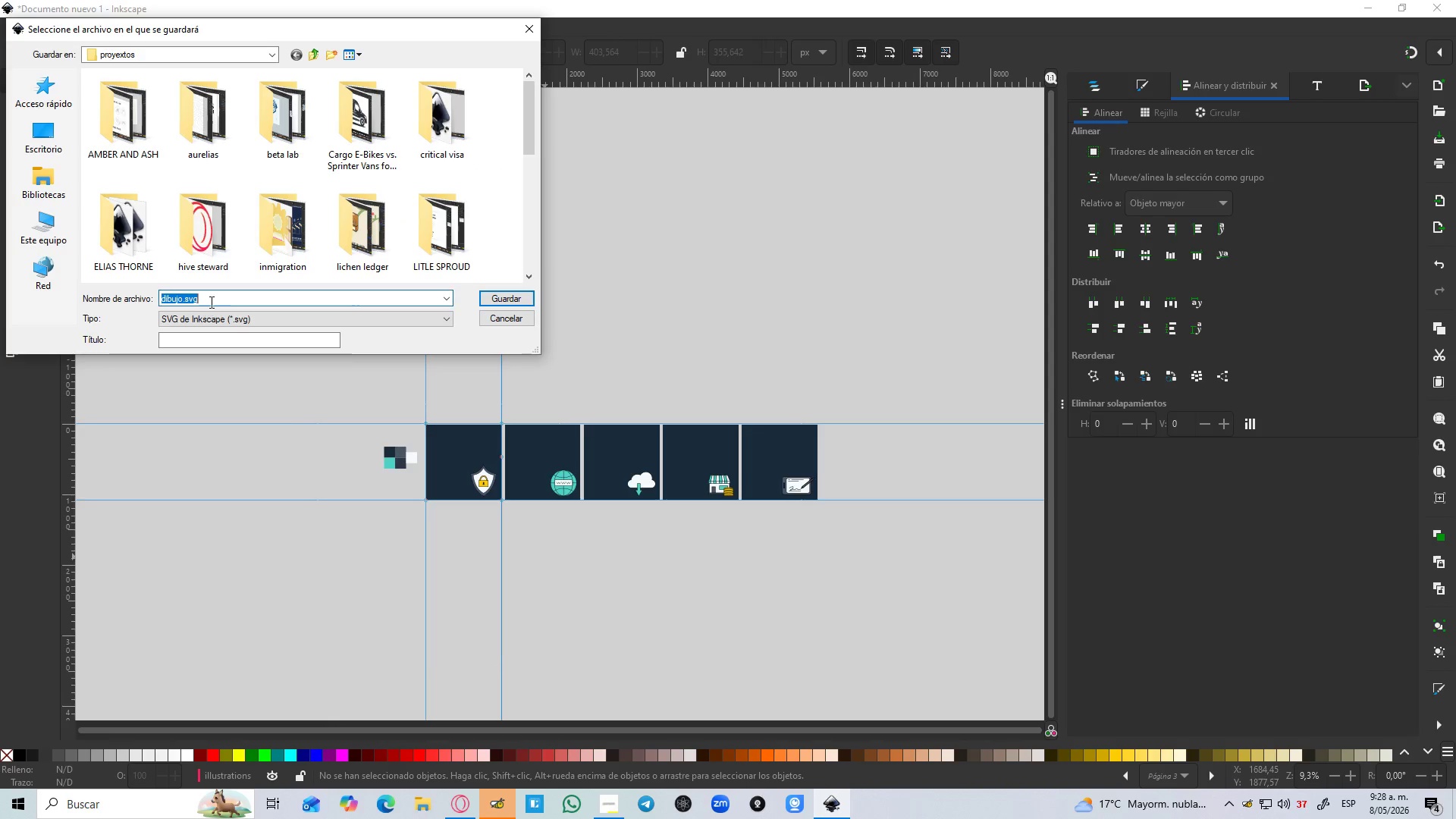 
key(Control+V)
 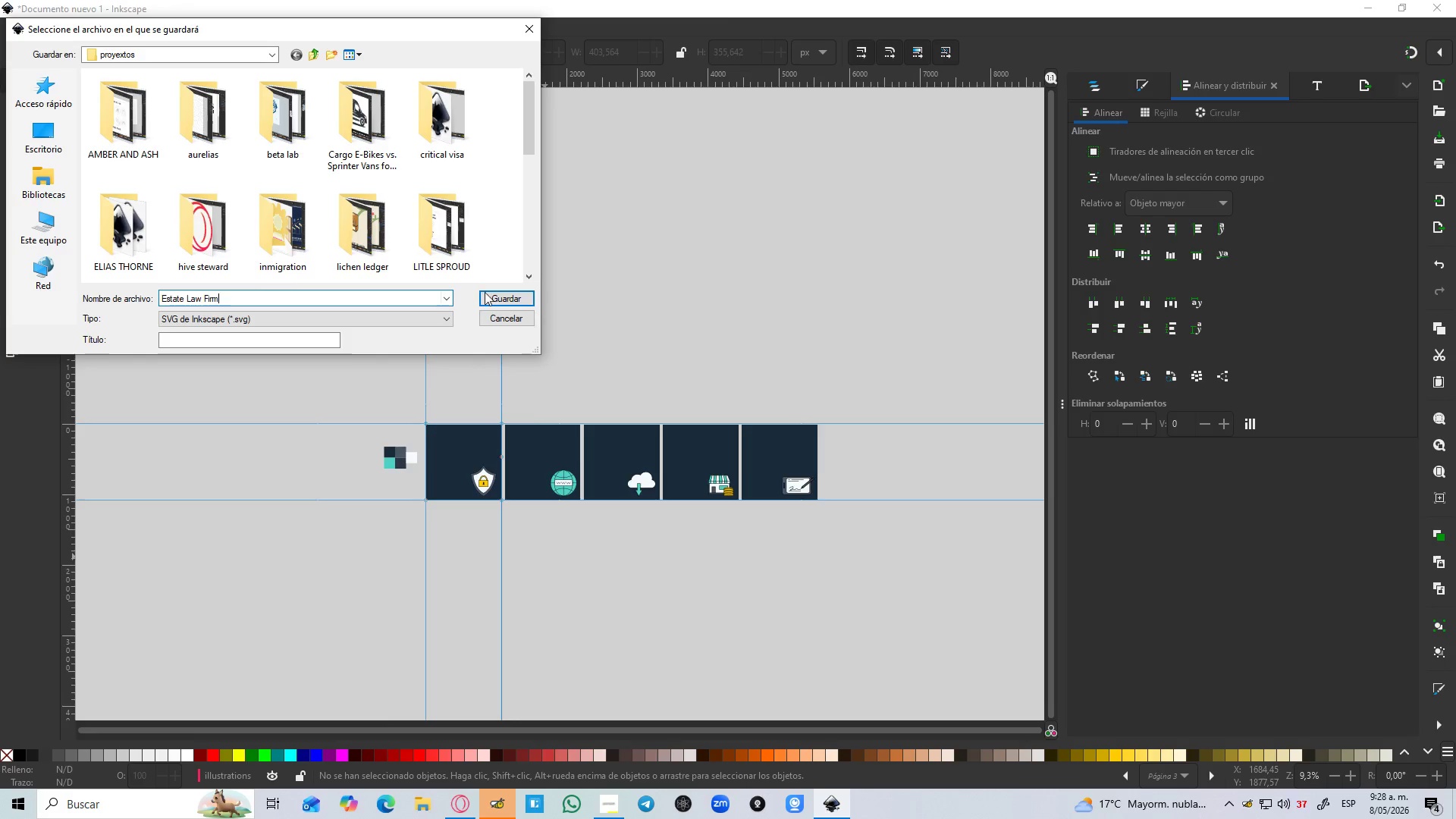 
left_click([489, 293])
 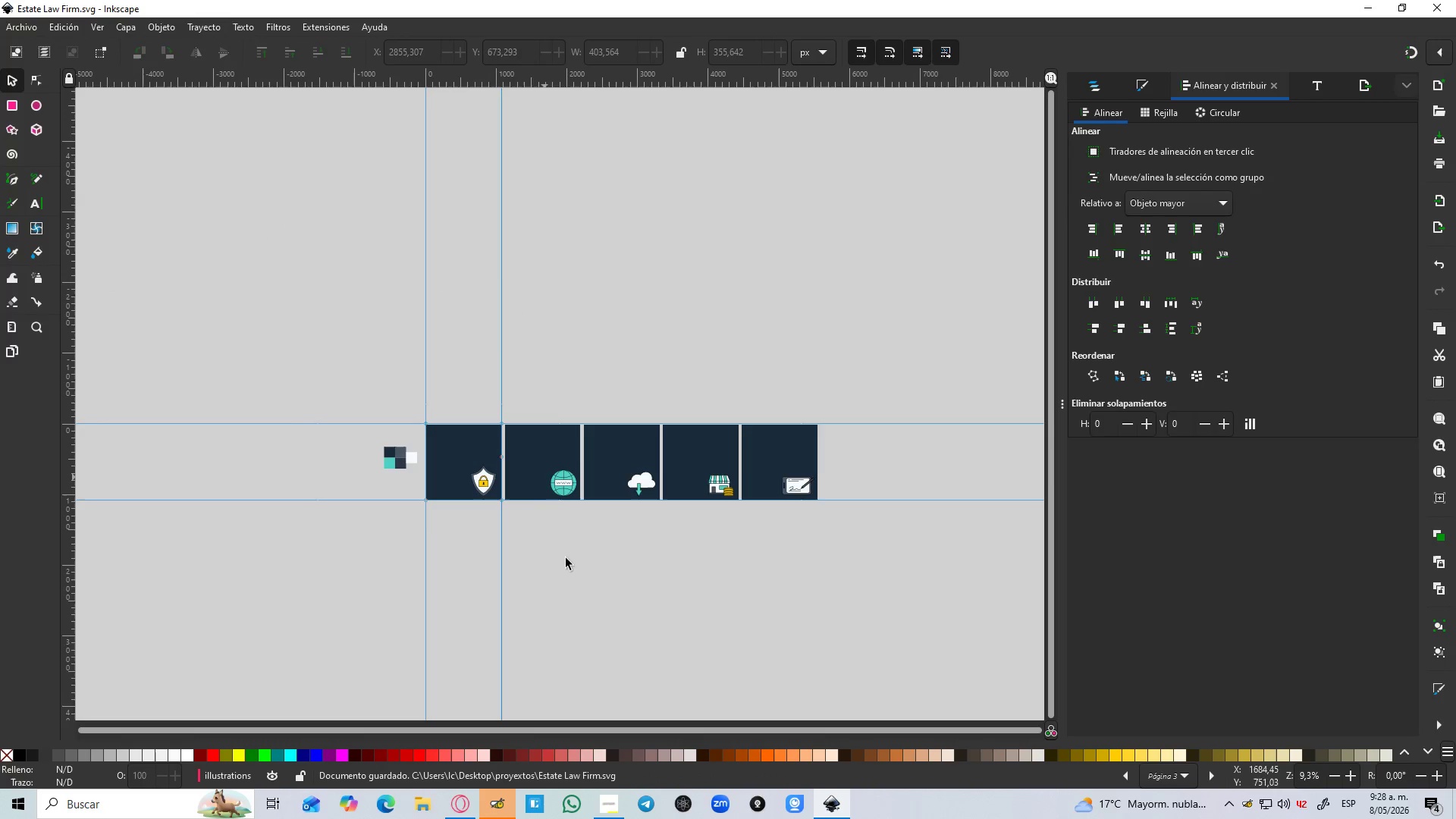 
hold_key(key=ControlLeft, duration=0.66)
scroll: coordinate [551, 604], scroll_direction: up, amount: 3.0
 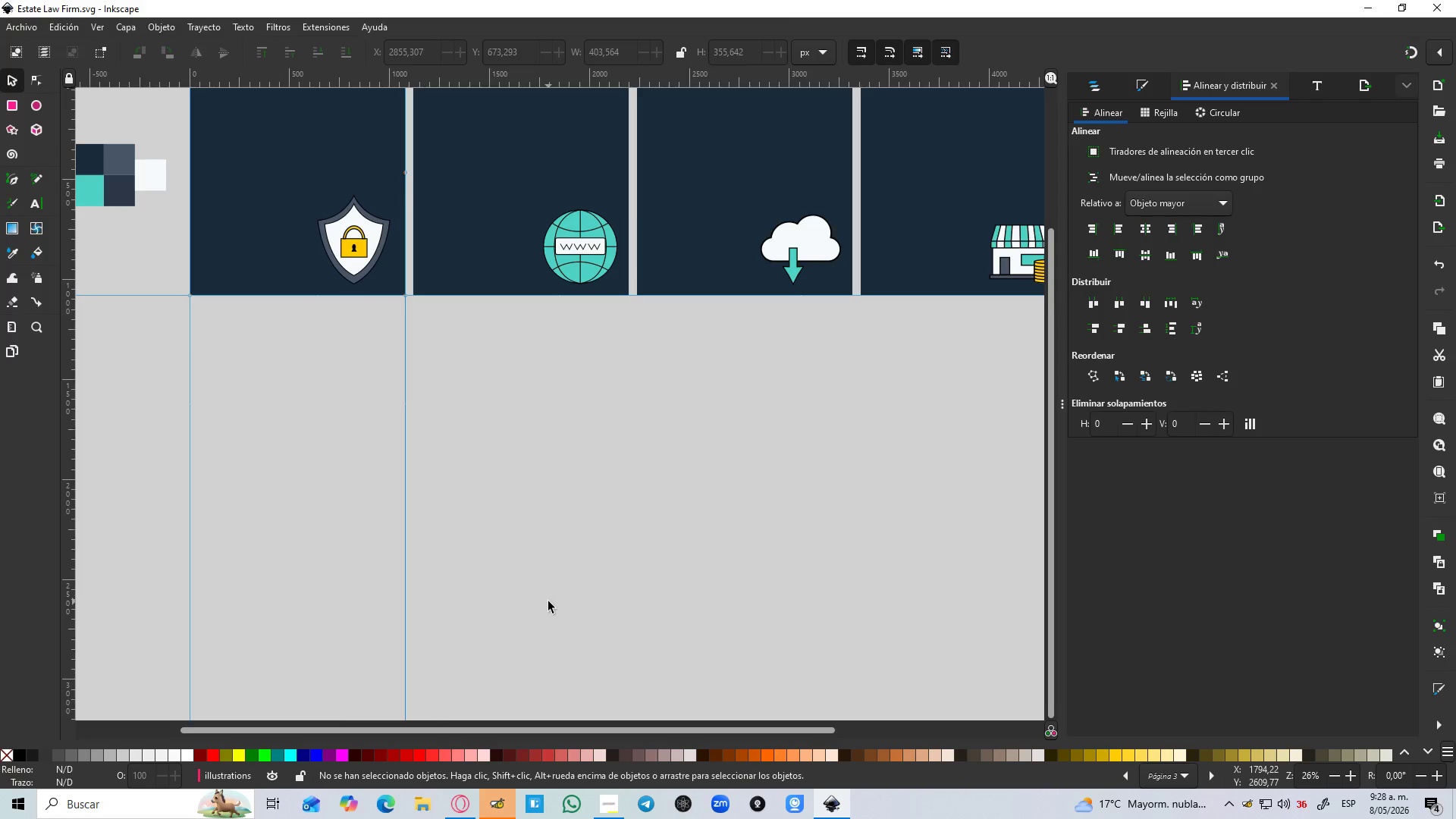 
wait(27.61)
 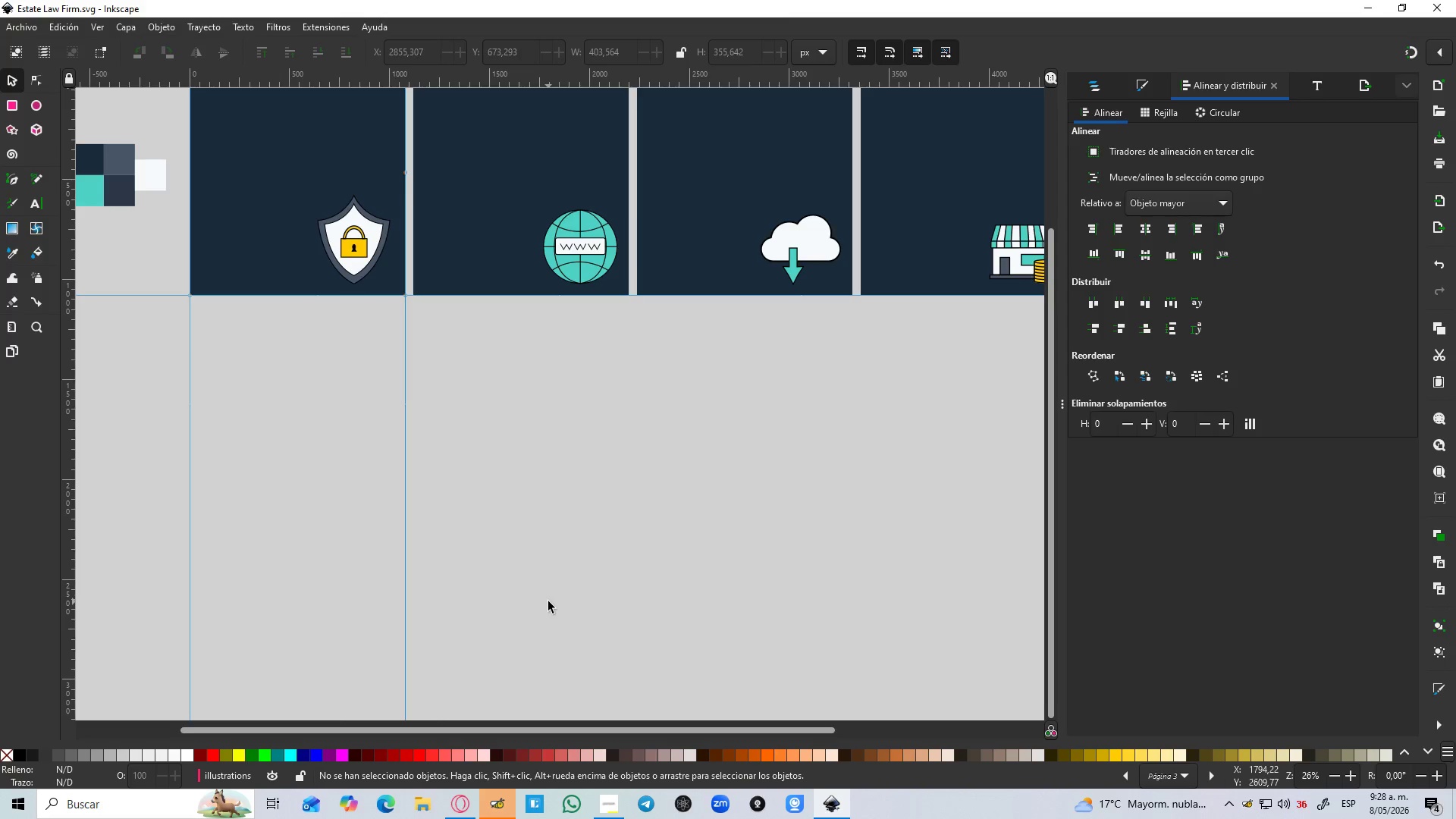 
left_click([536, 694])
 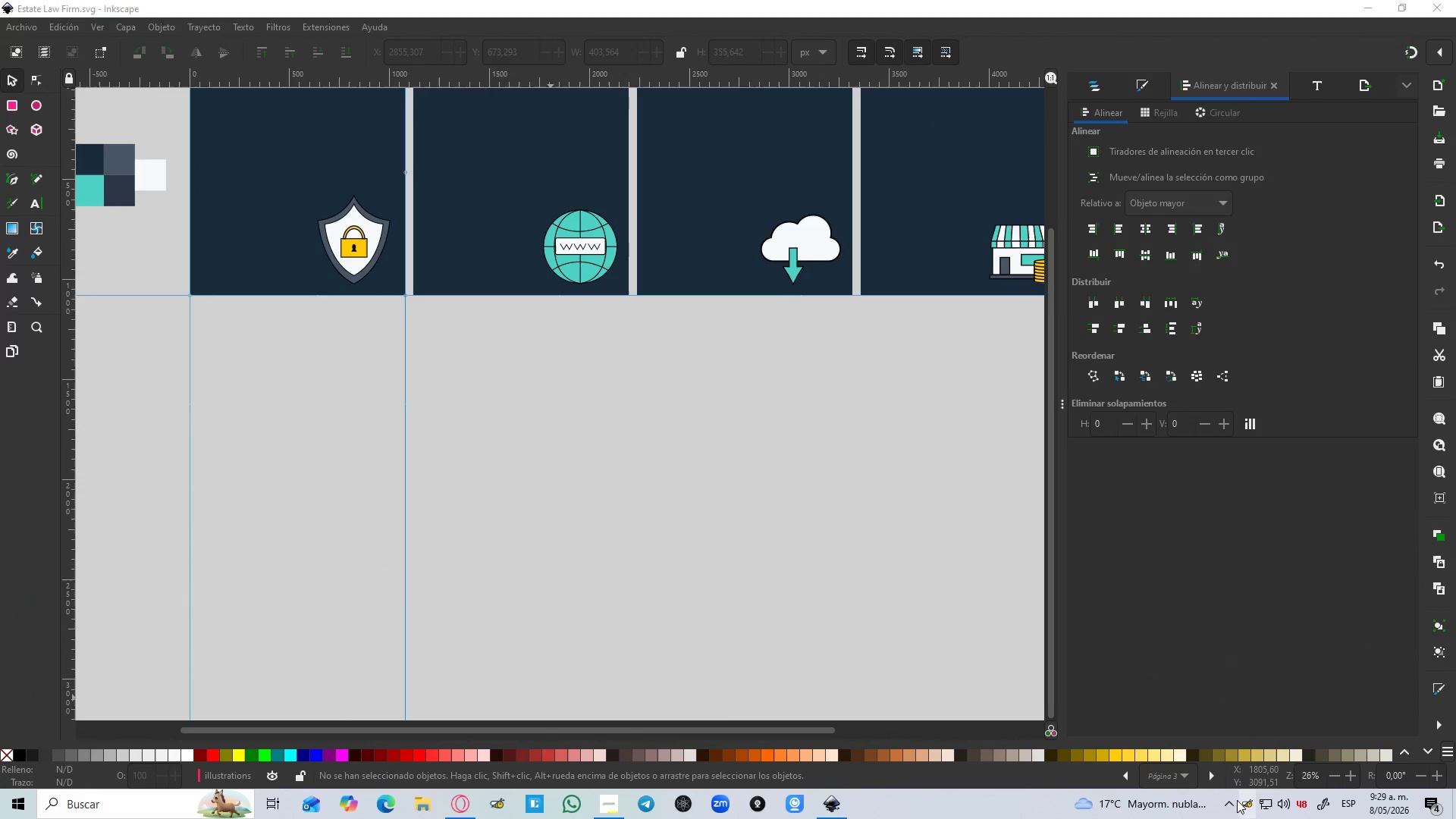 
left_click([1228, 797])
 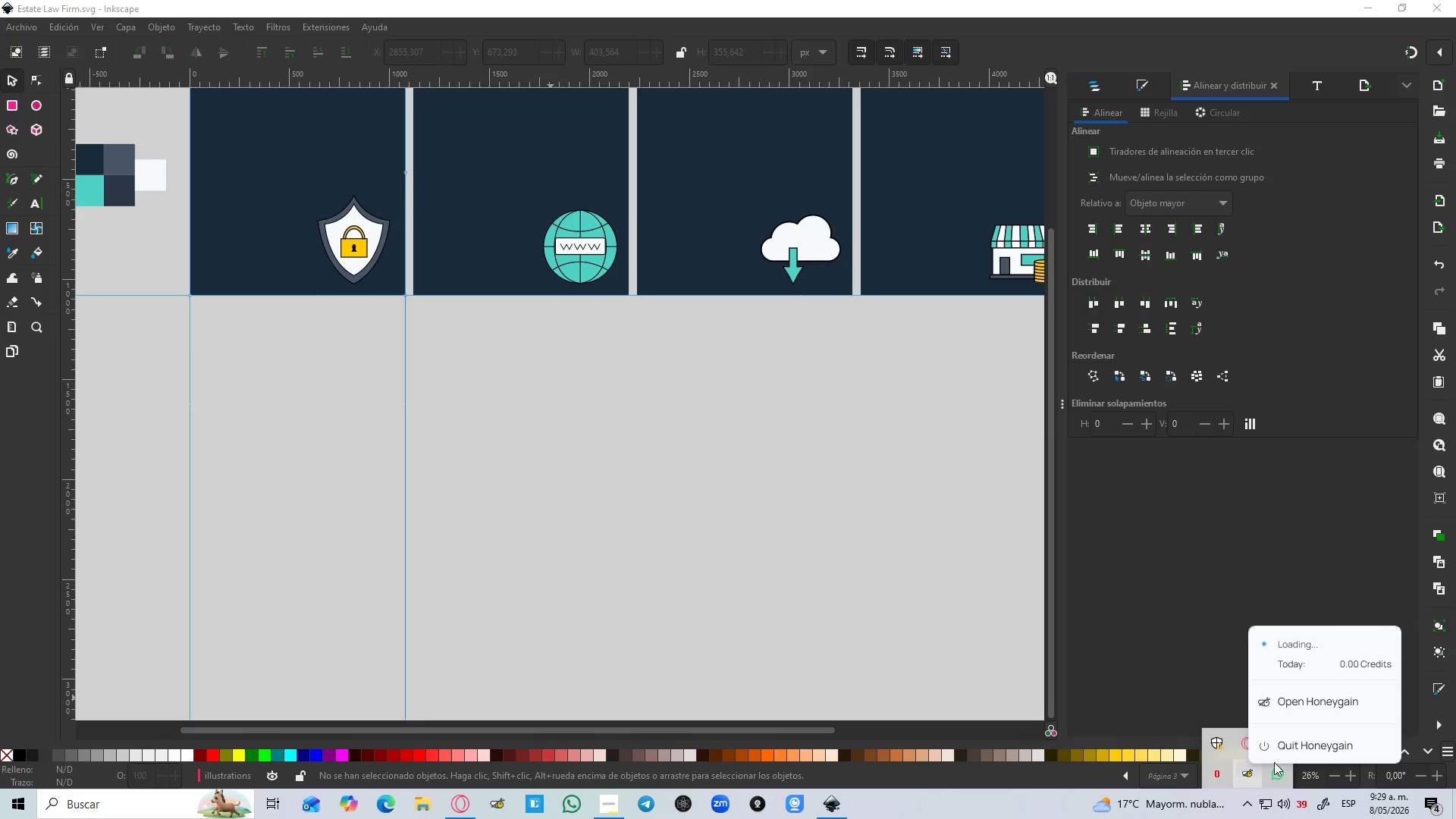 
left_click([1281, 750])
 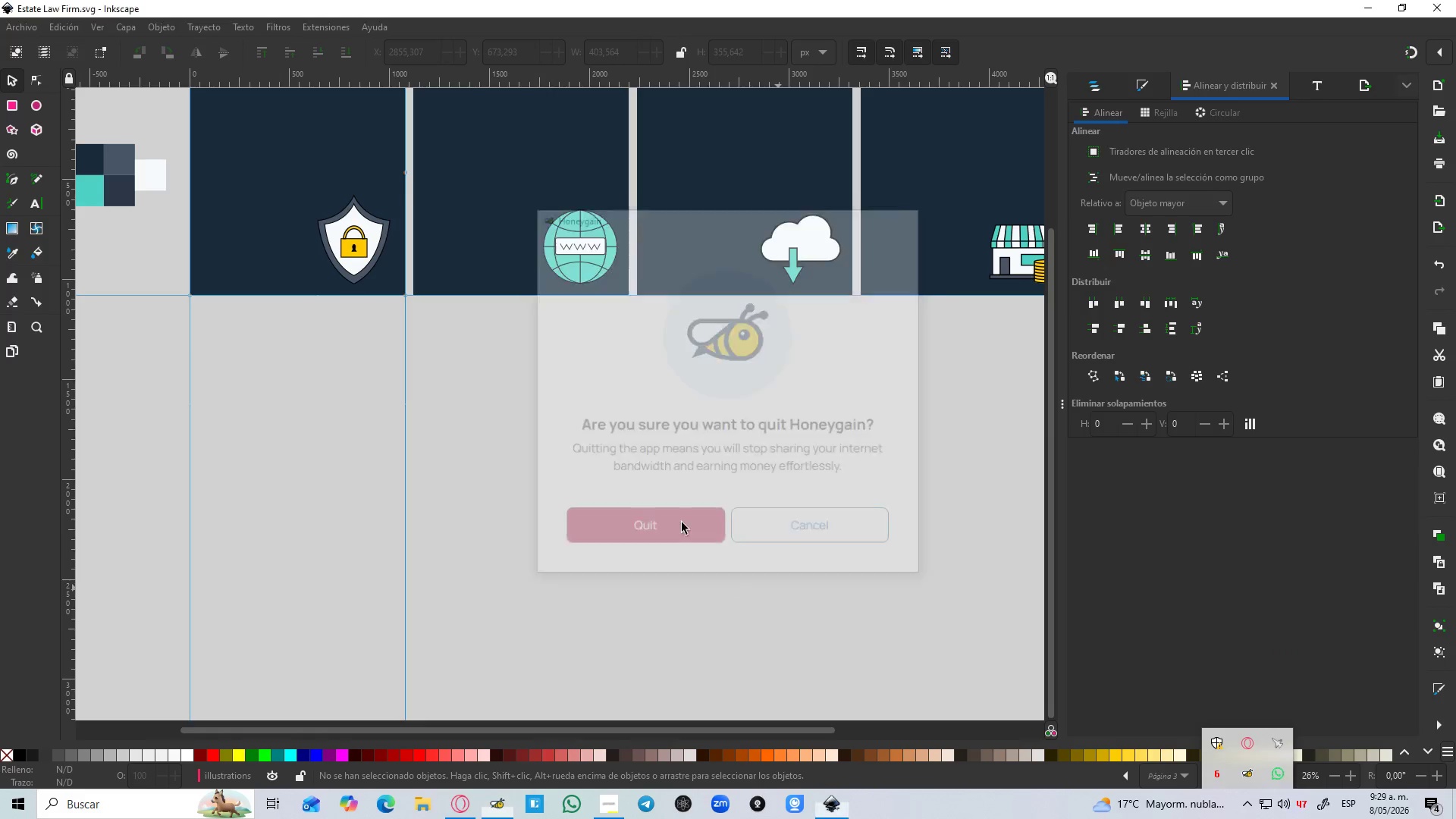 
left_click([709, 548])
 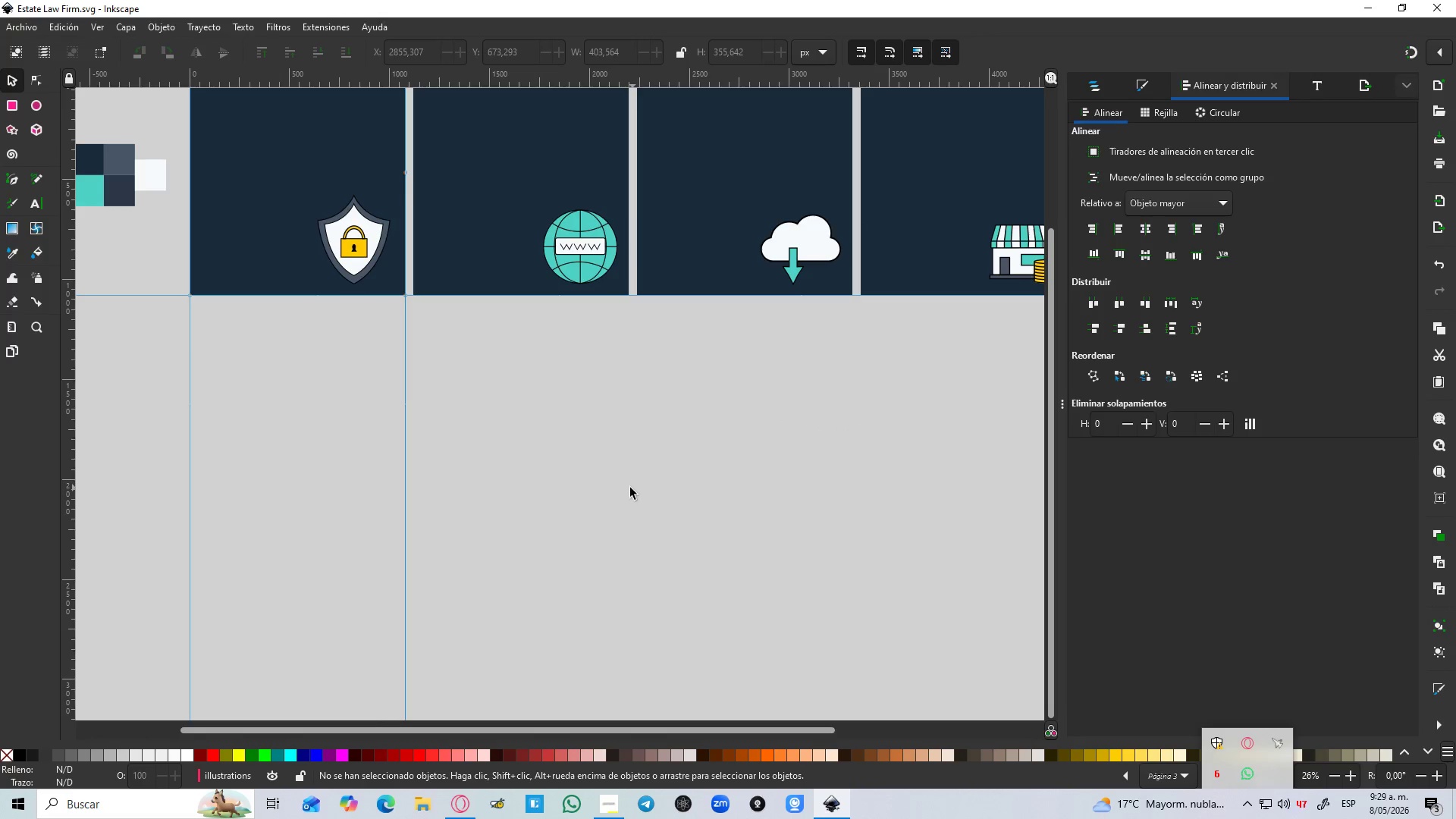 
hold_key(key=ControlLeft, duration=0.95)
scroll: coordinate [625, 475], scroll_direction: down, amount: 2.0
 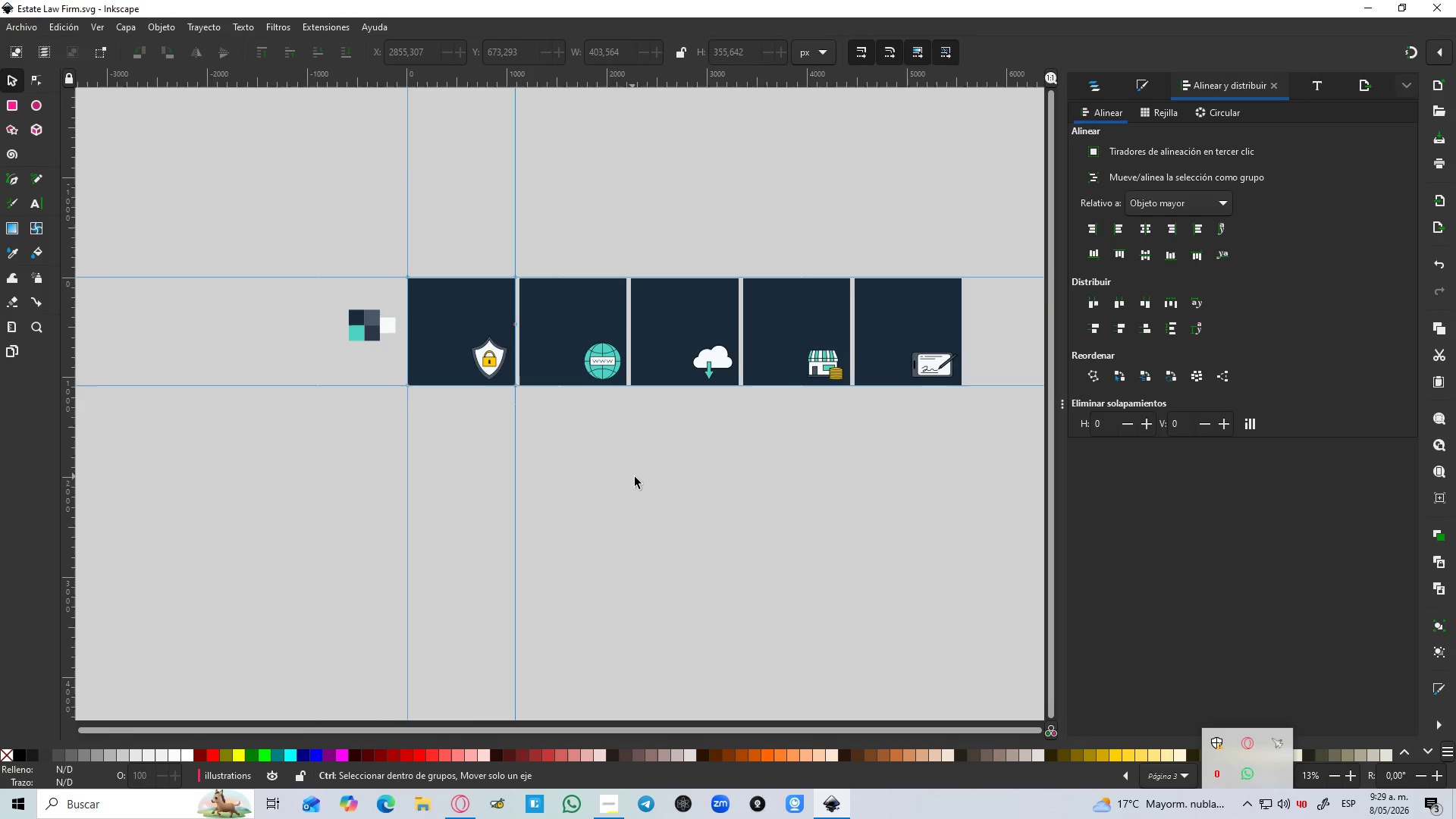 
scroll: coordinate [635, 471], scroll_direction: up, amount: 1.0
 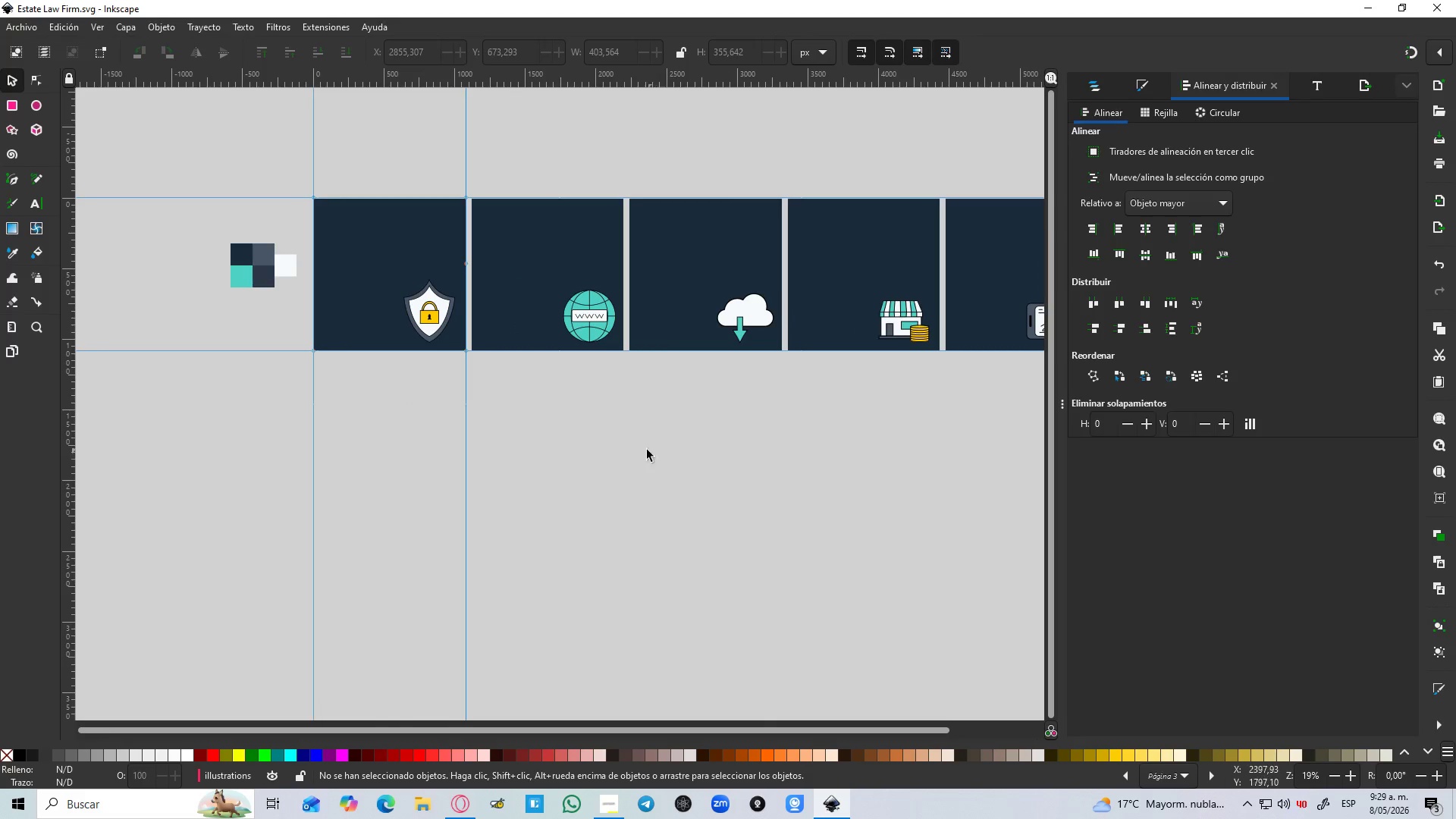 
hold_key(key=Space, duration=0.56)
 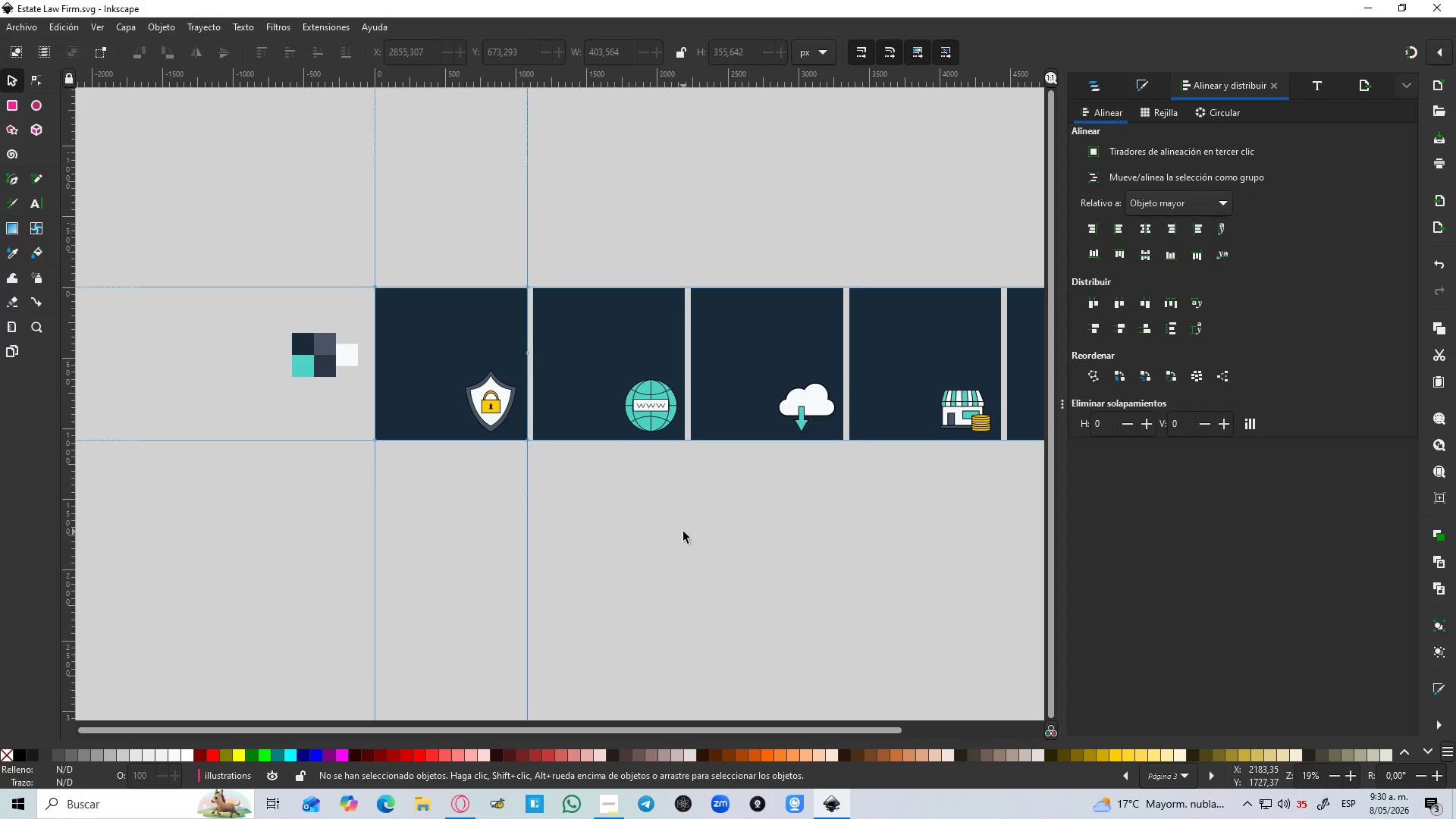 
wait(113.92)
 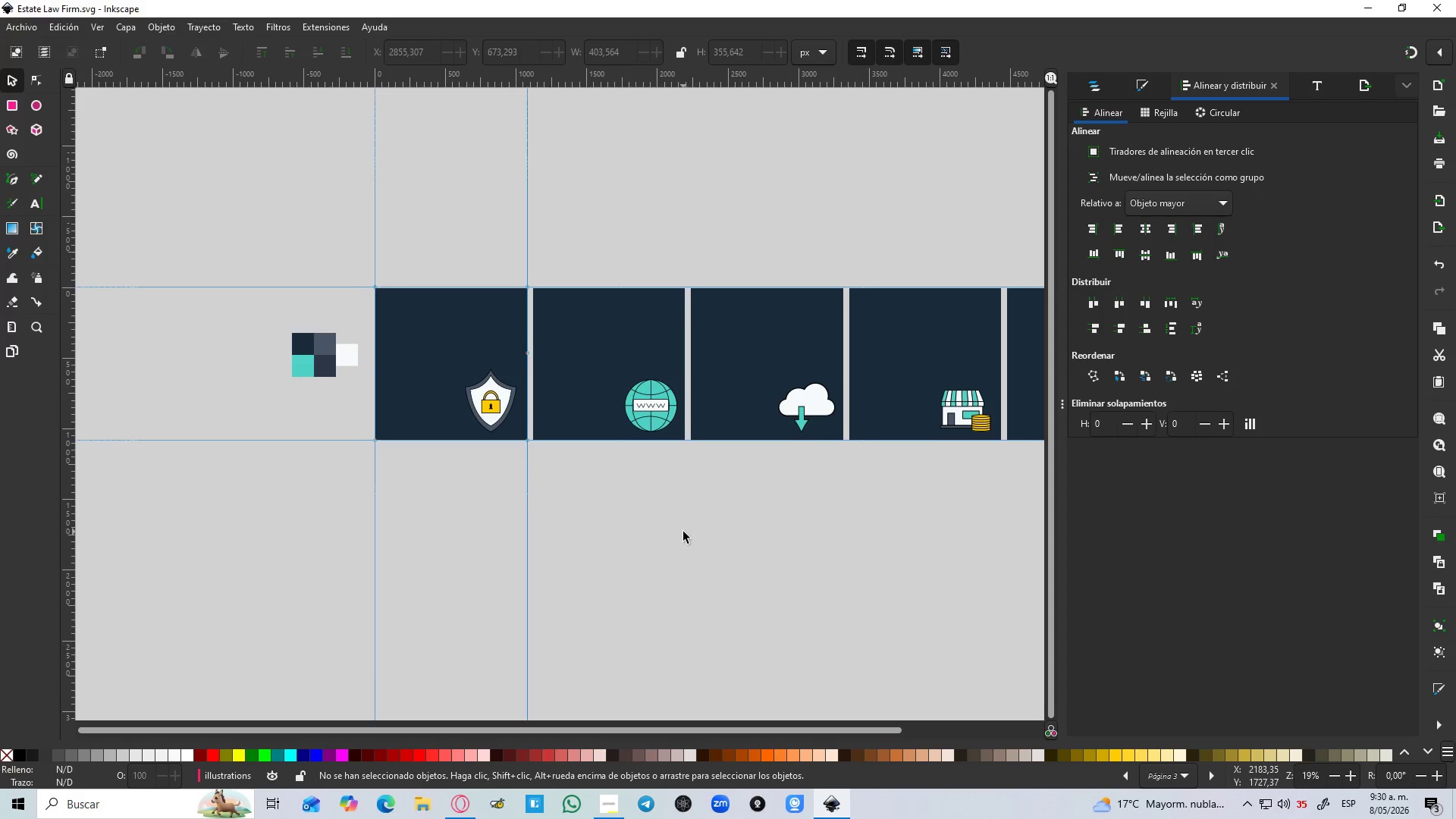 
key(NumpadEnter)
 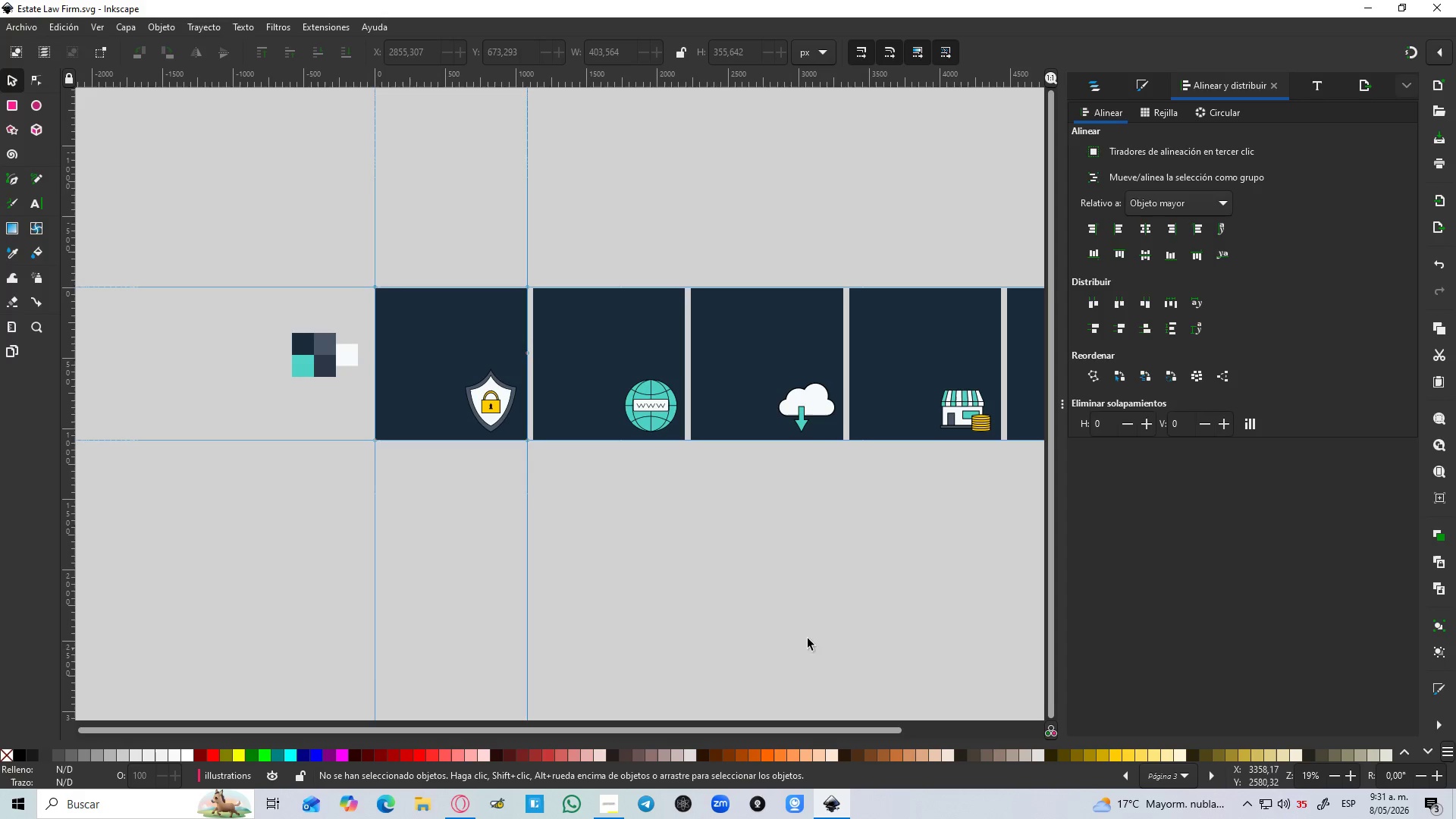 
left_click_drag(start_coordinate=[752, 613], to_coordinate=[752, 610])
 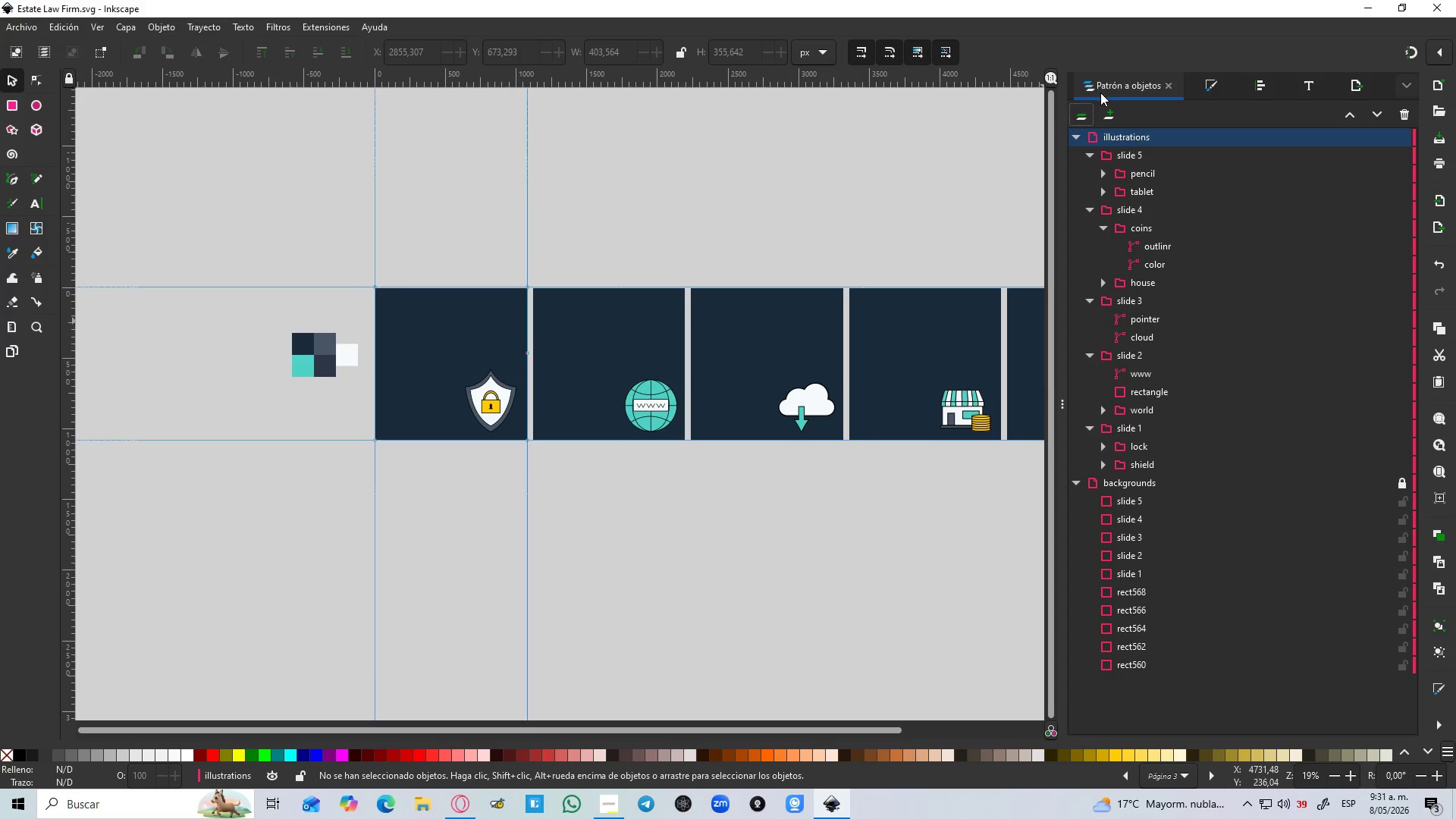 
left_click([1075, 142])
 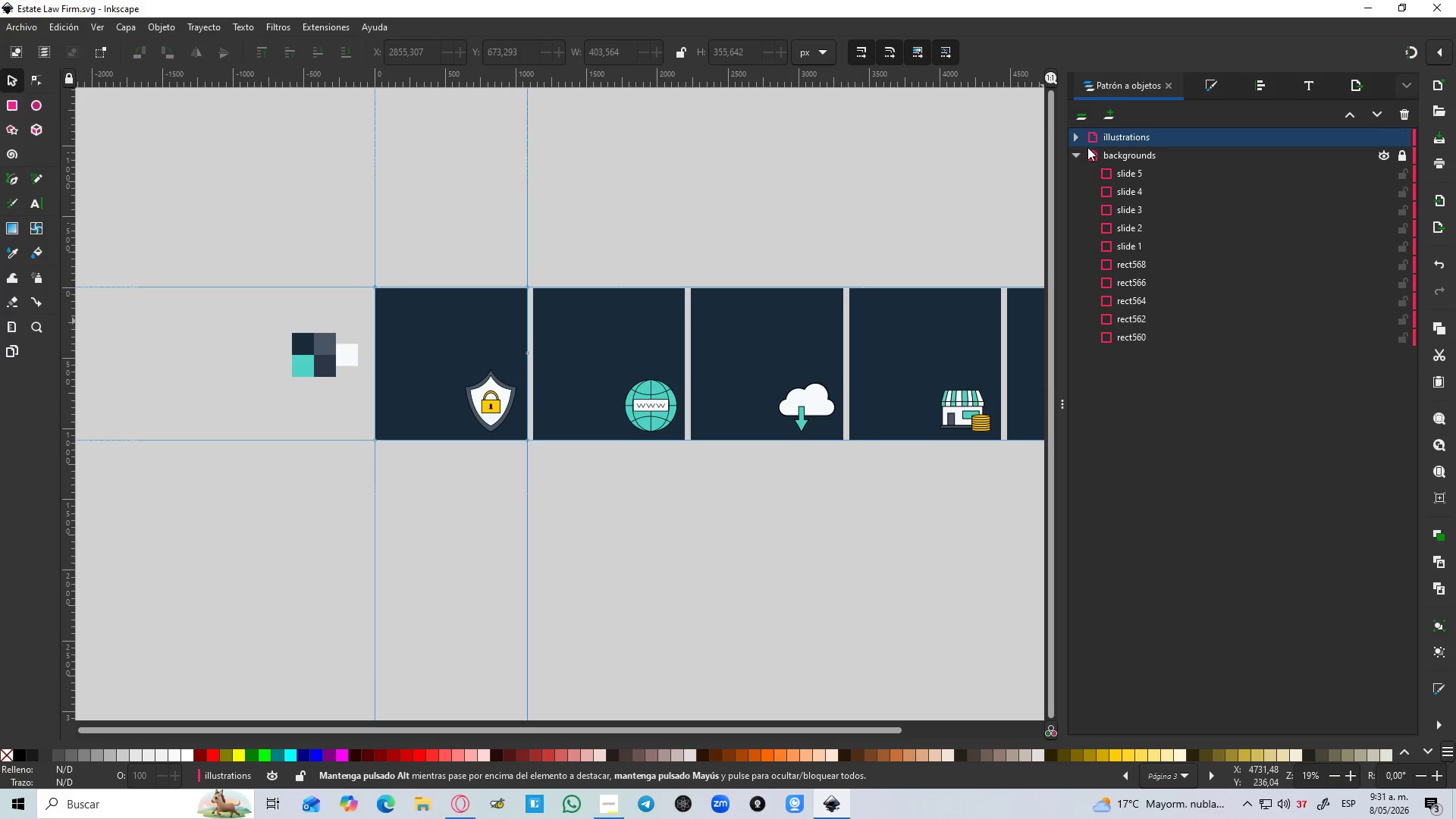 
left_click([1078, 139])
 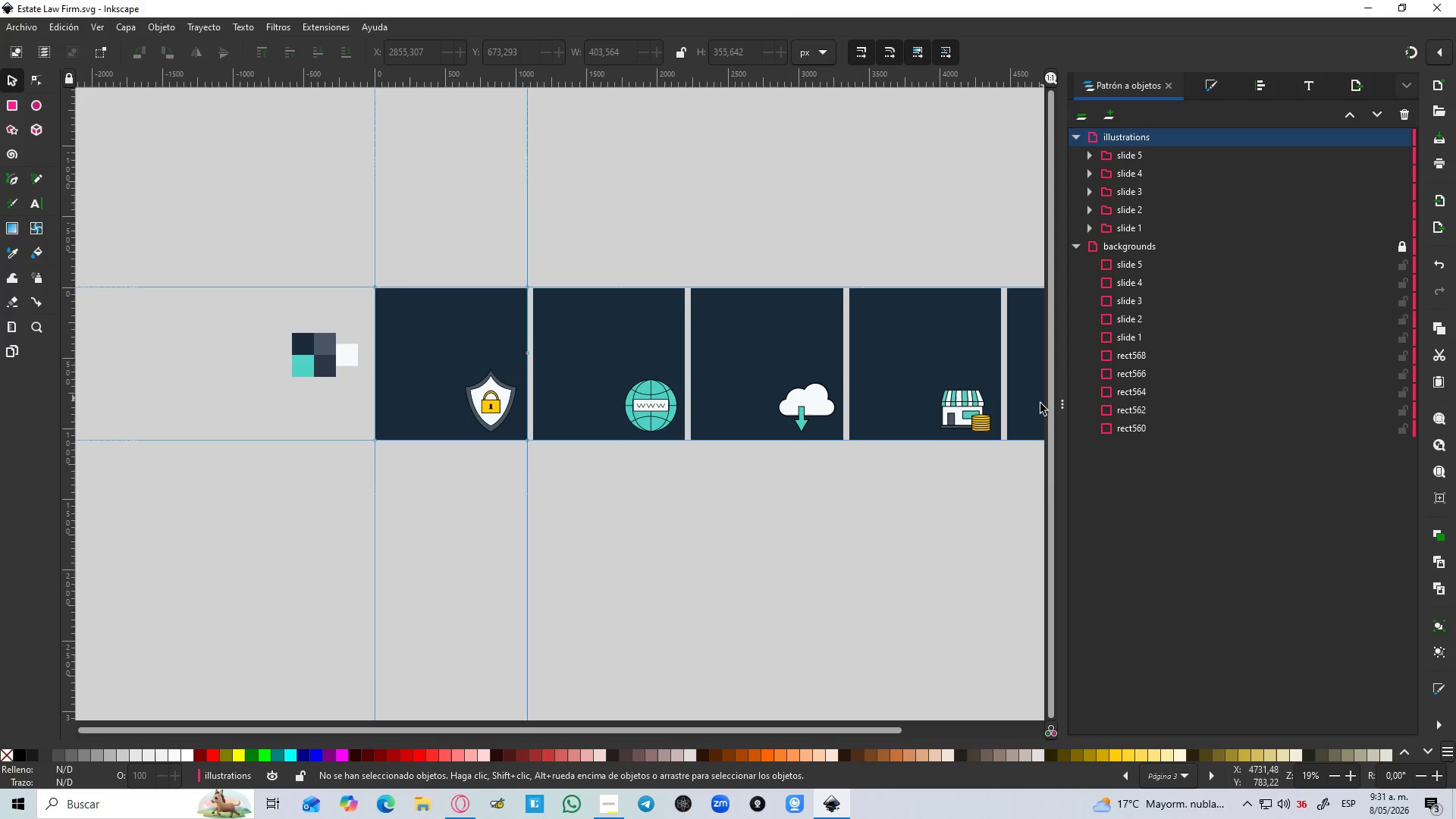 
wait(5.8)
 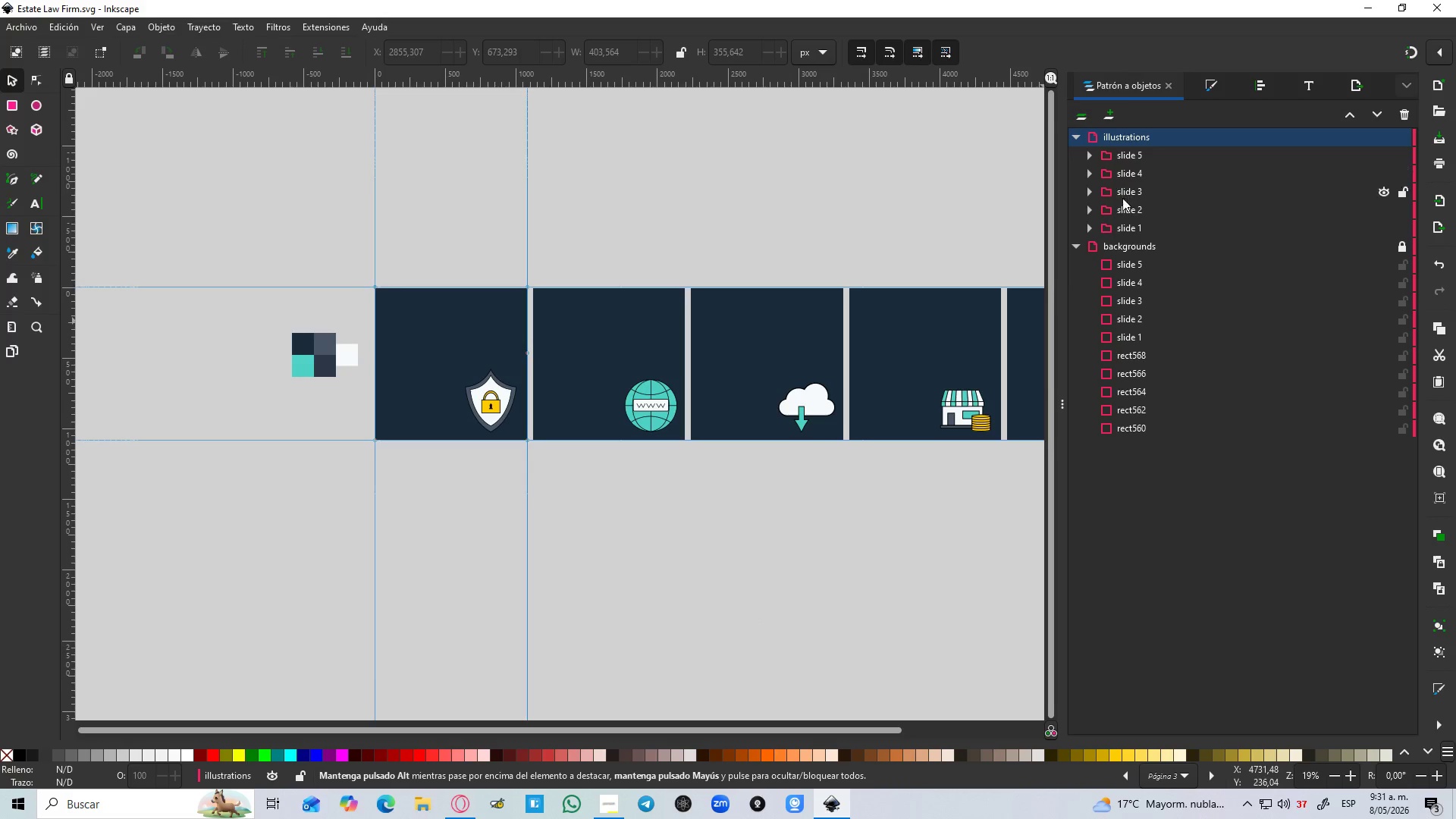 
left_click([1110, 123])
 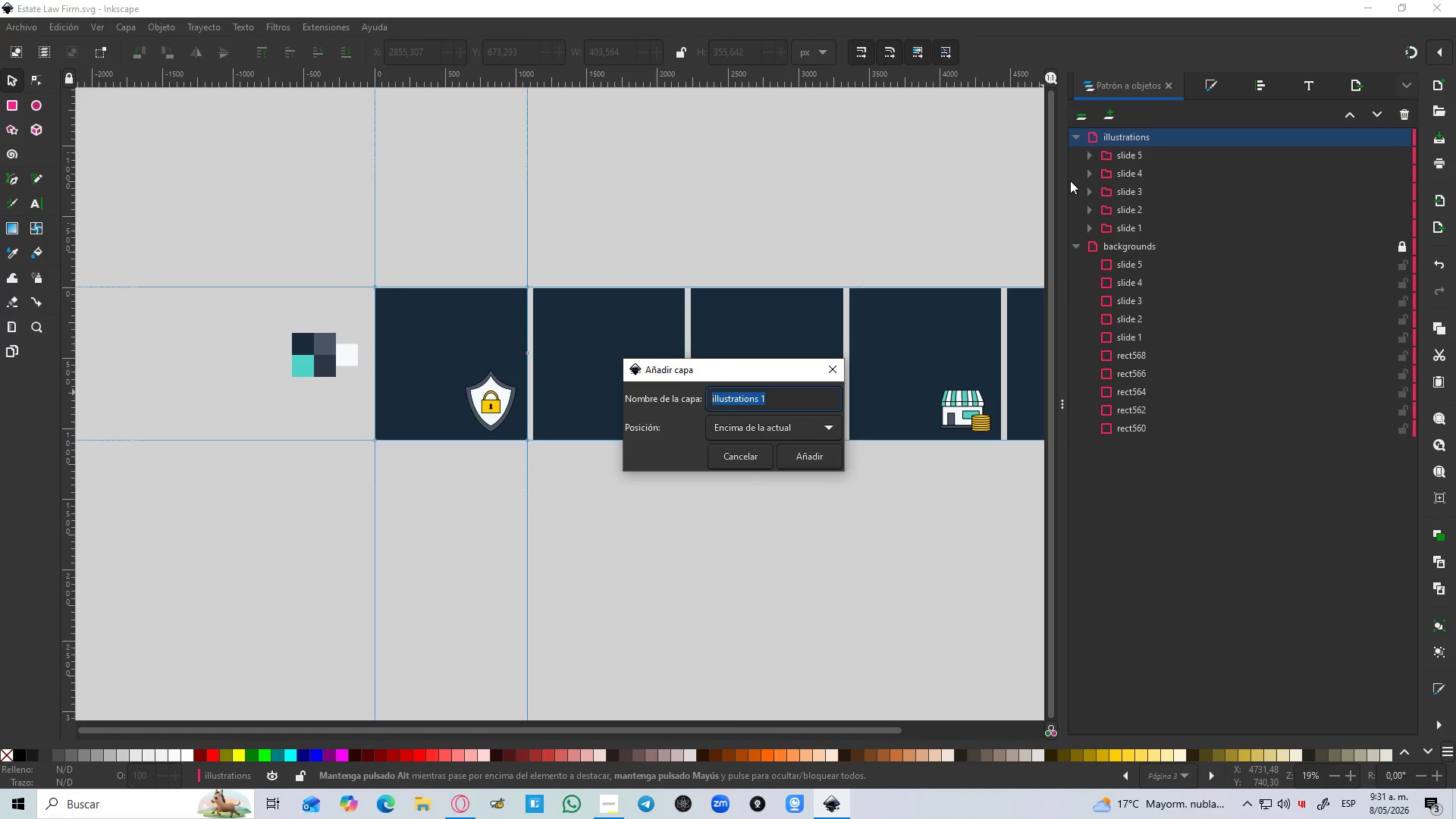 
type(texts)
 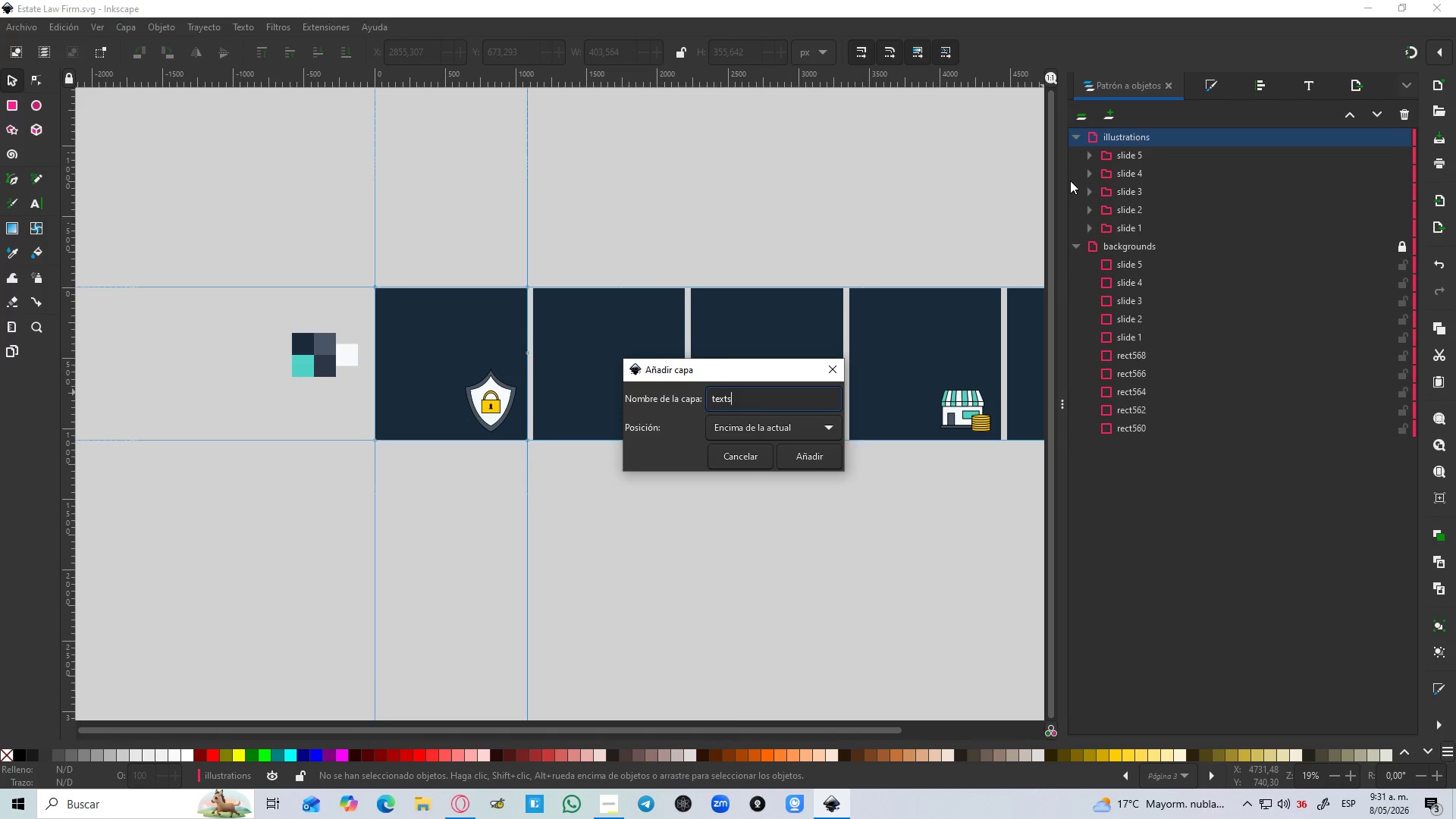 
key(Enter)
 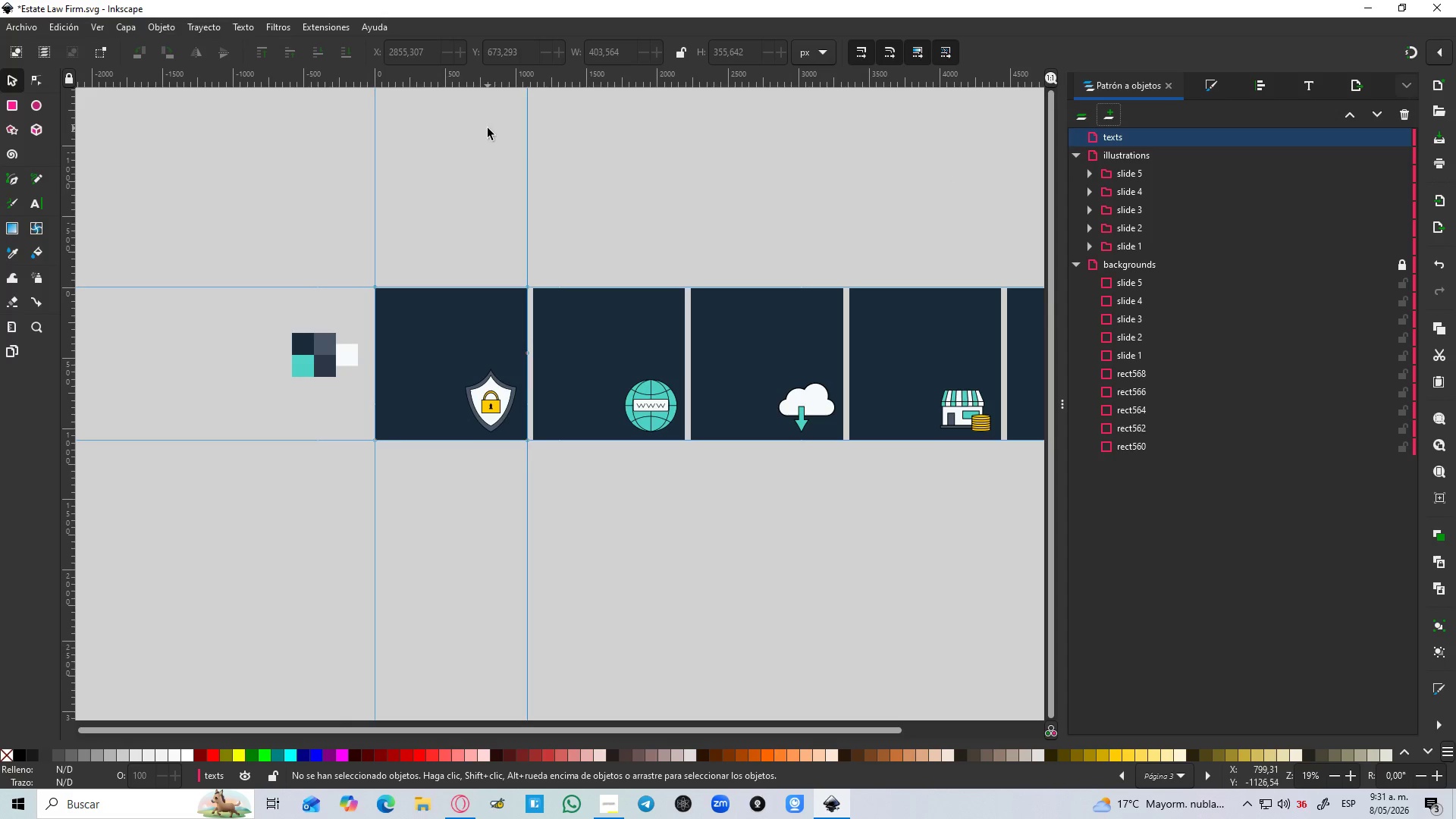 
wait(12.17)
 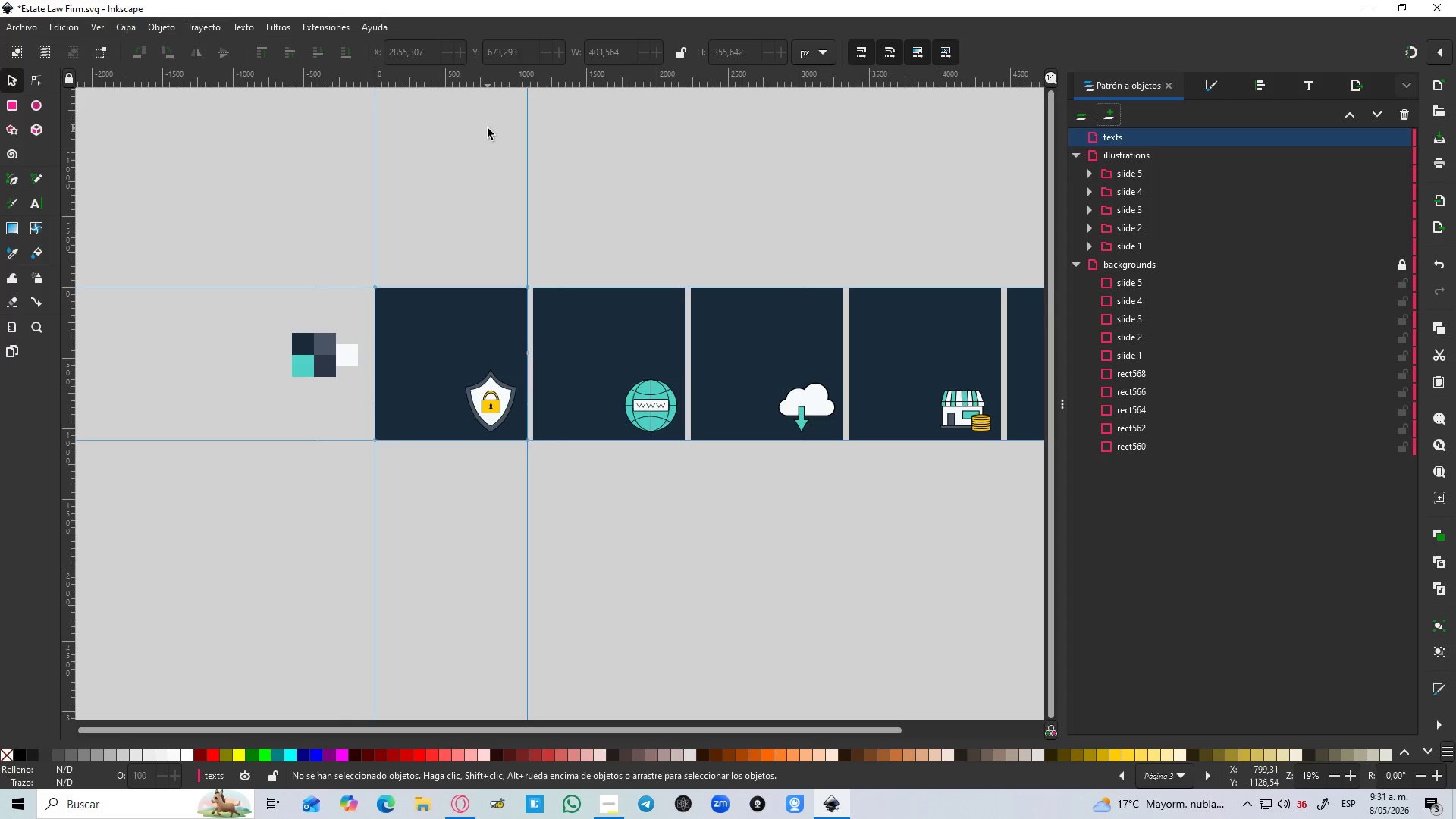 
hold_key(key=ControlLeft, duration=1.06)
scroll: coordinate [502, 370], scroll_direction: up, amount: 3.0
 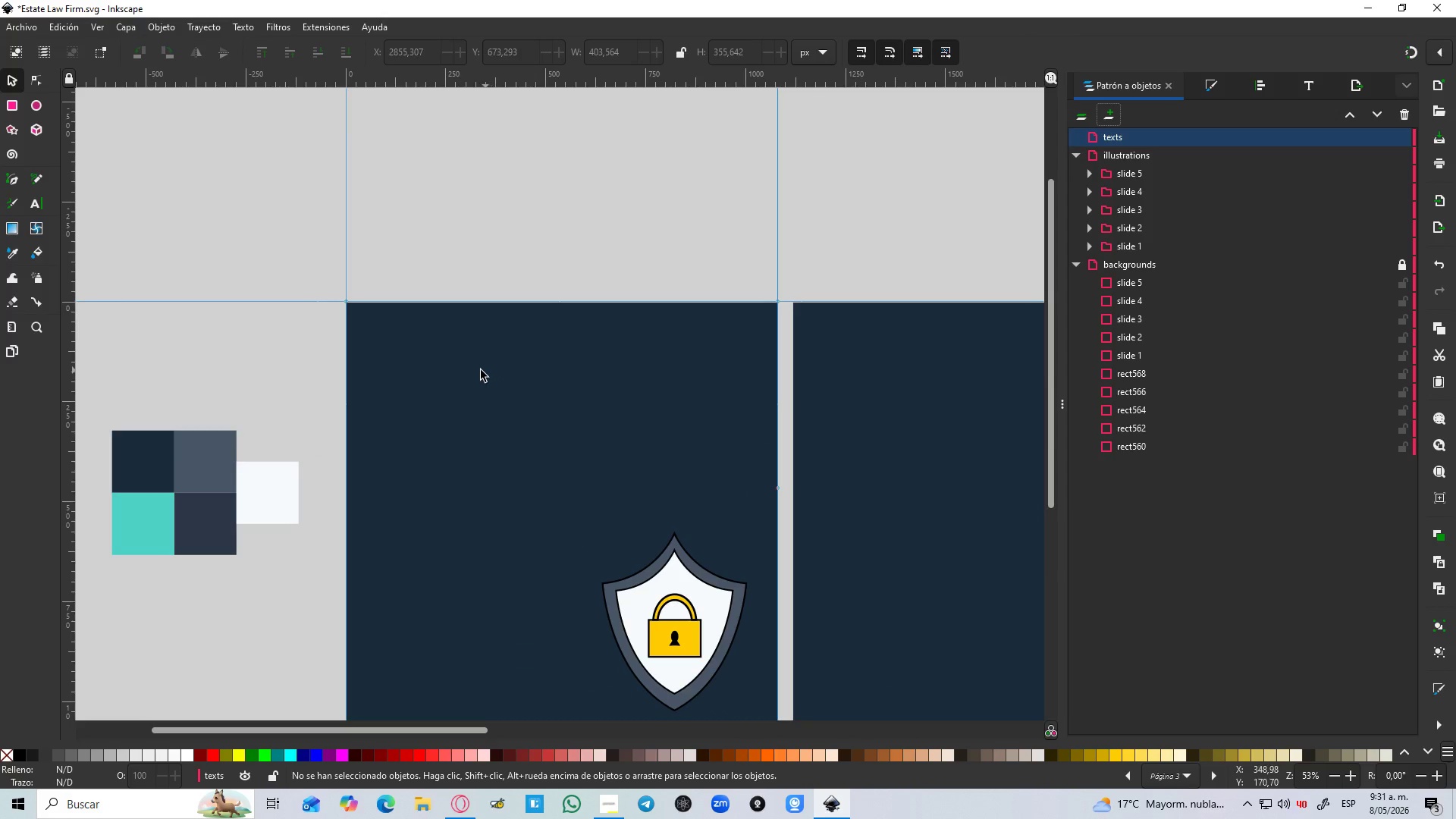 
key(T)
 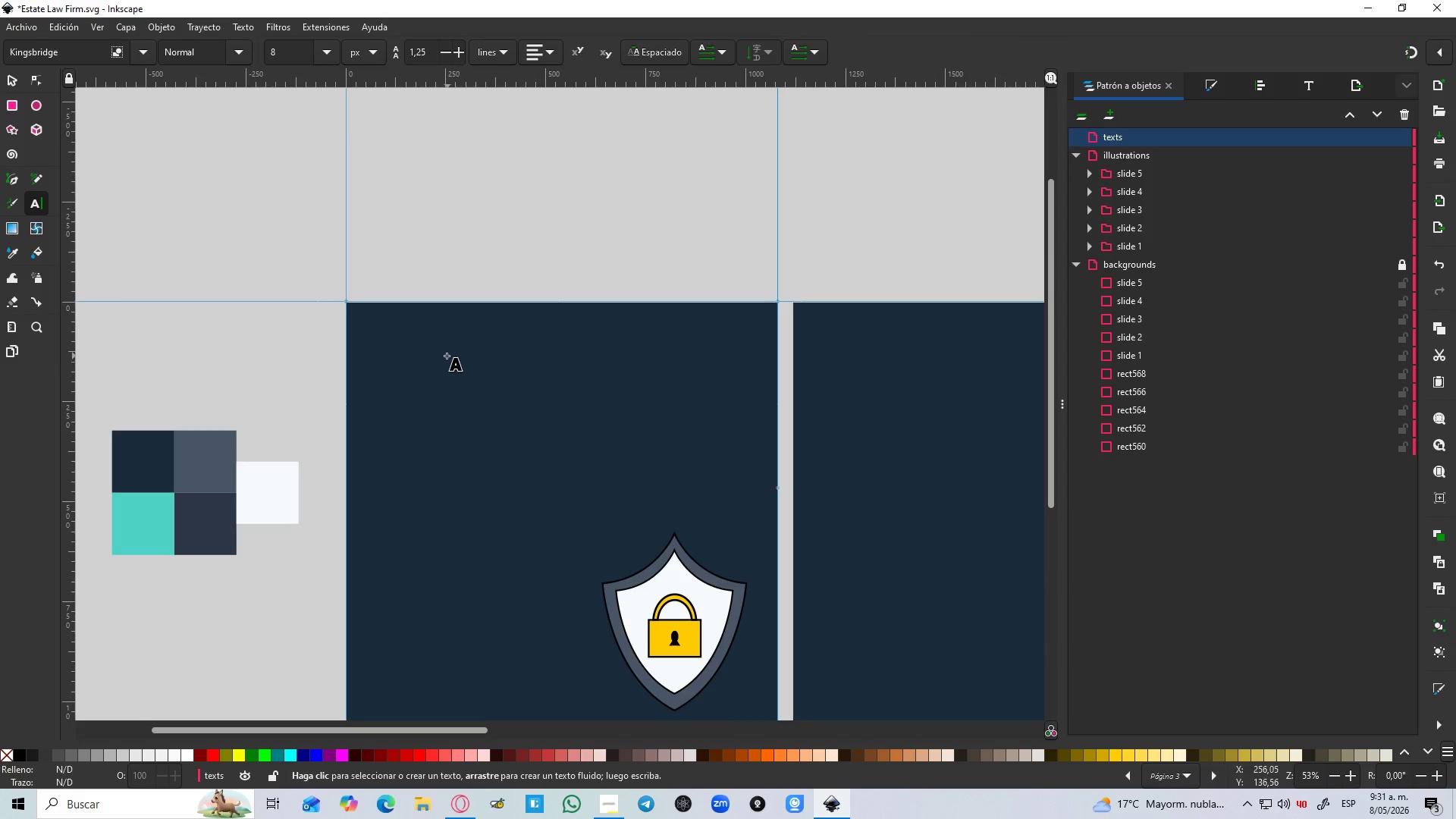 
left_click([447, 356])